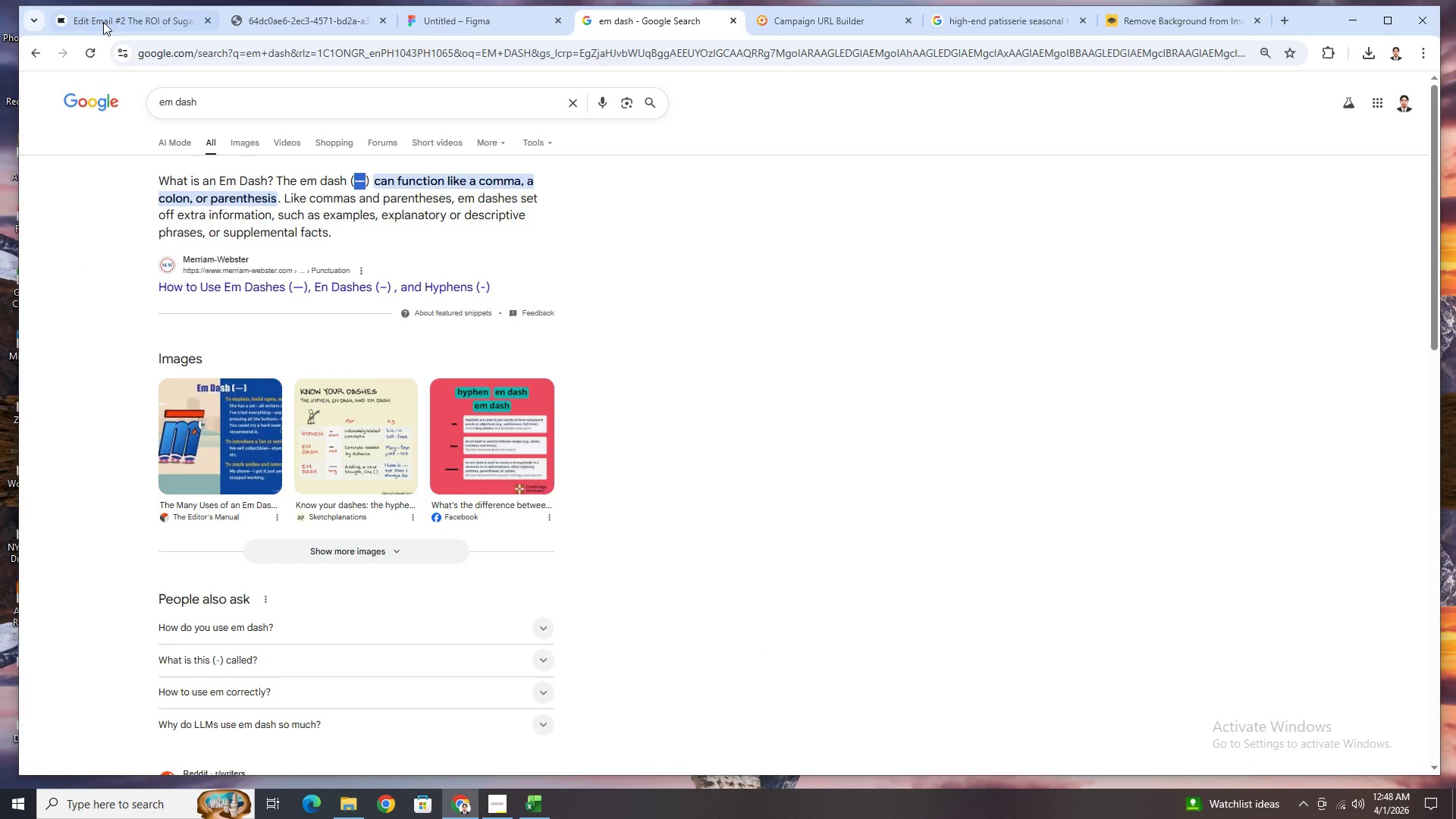 
left_click([105, 23])
 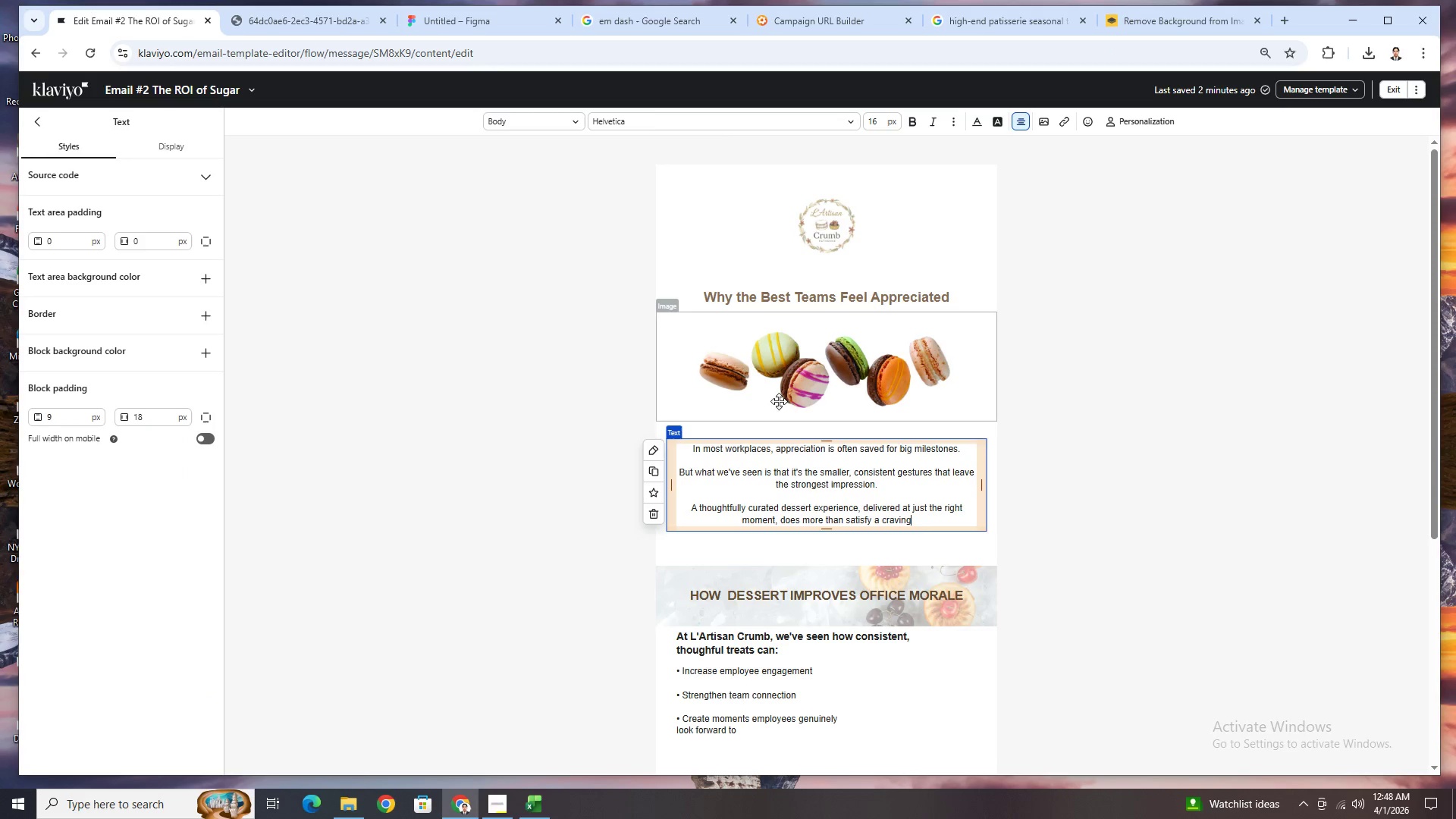 
key(Control+V)
 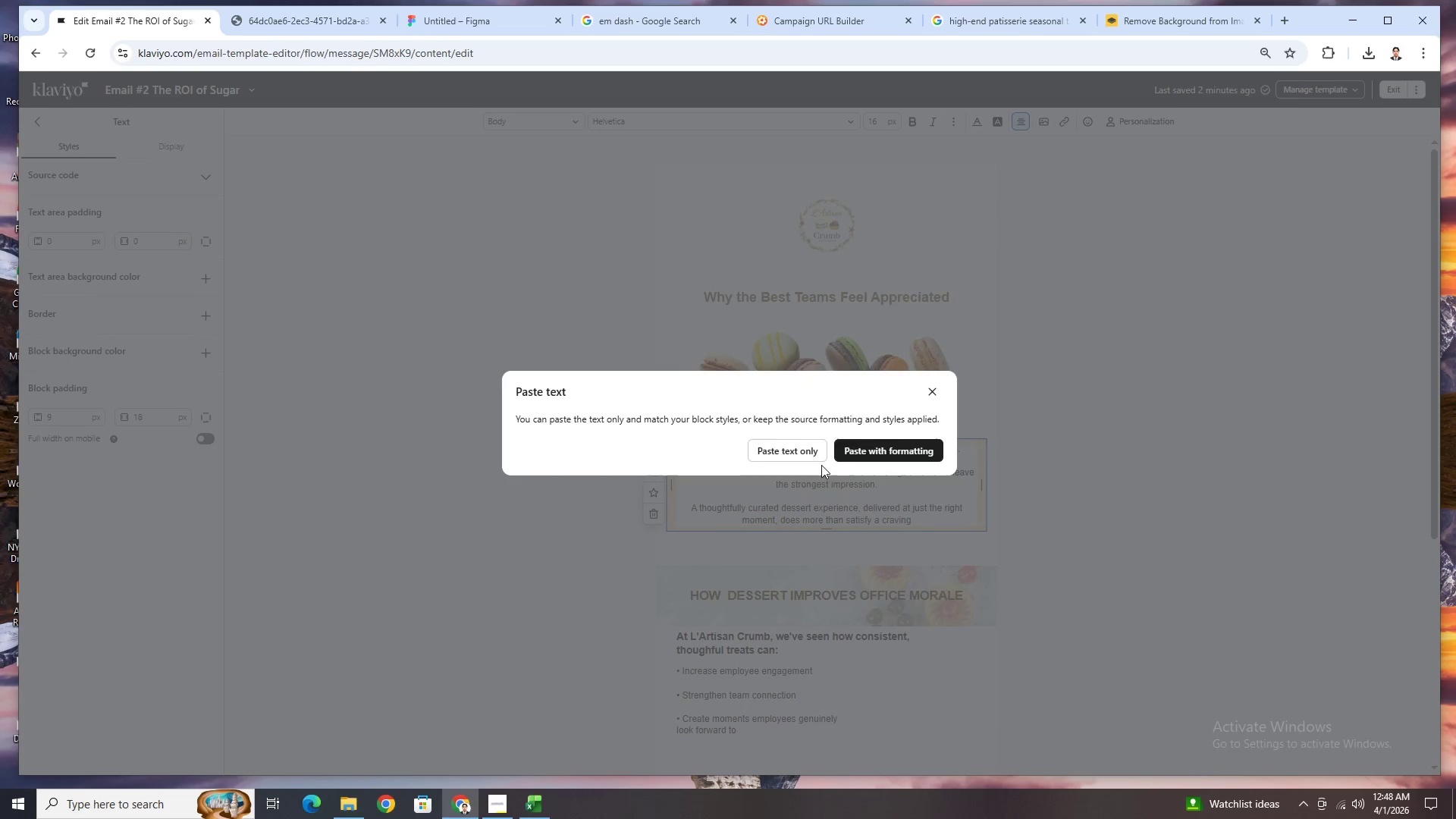 
left_click([802, 457])
 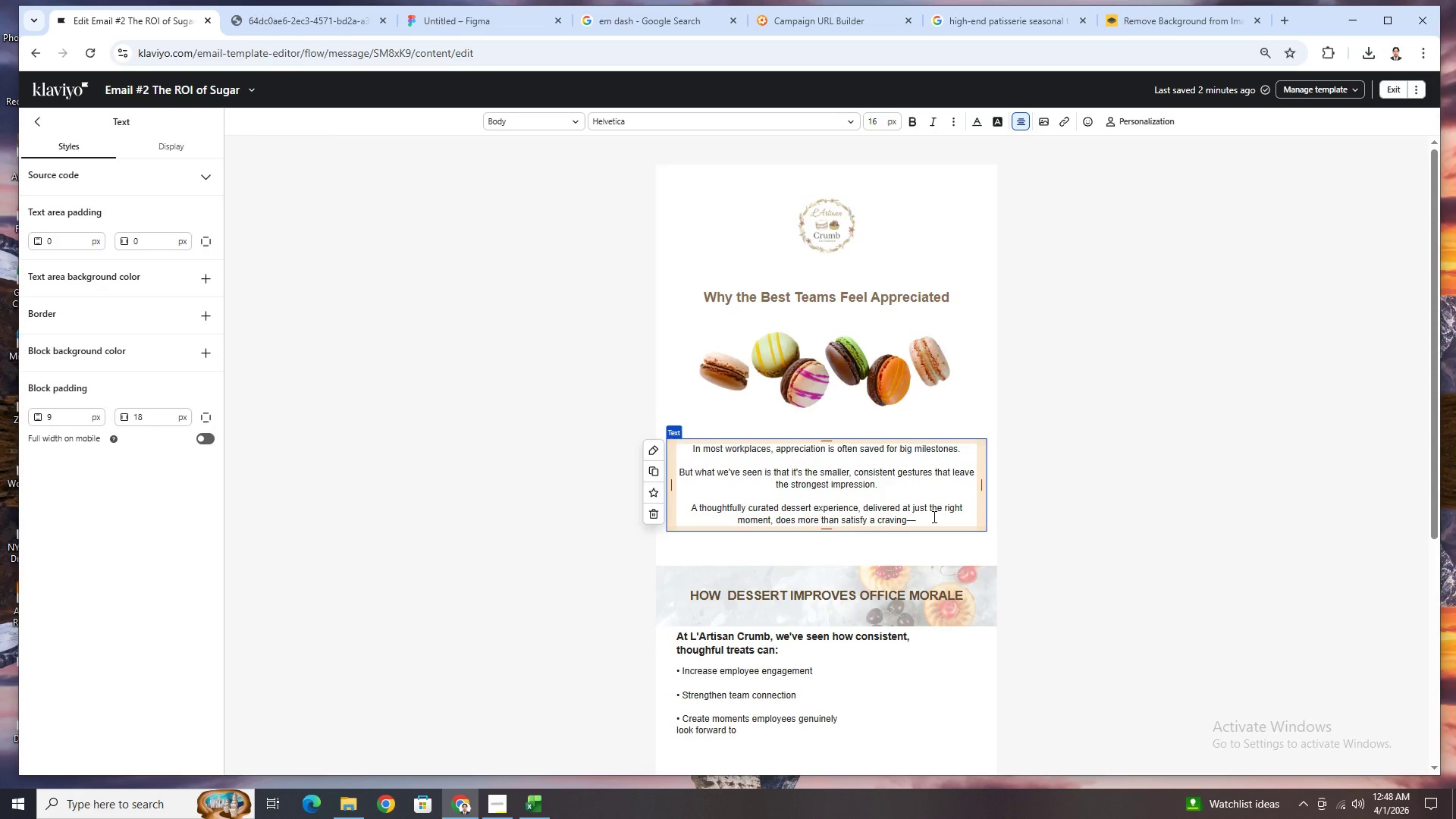 
key(Space)
 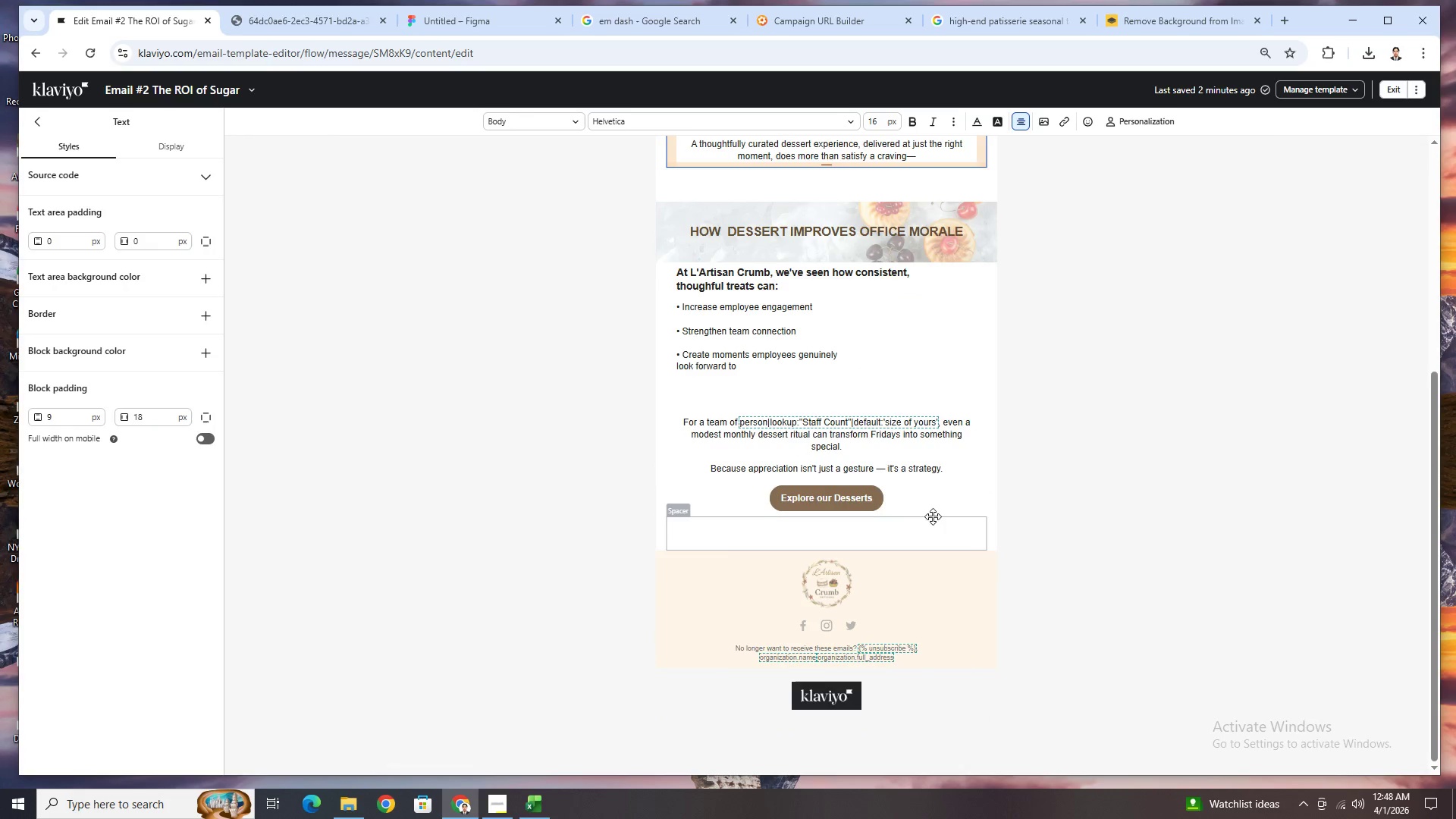 
scroll: coordinate [935, 510], scroll_direction: up, amount: 3.0
 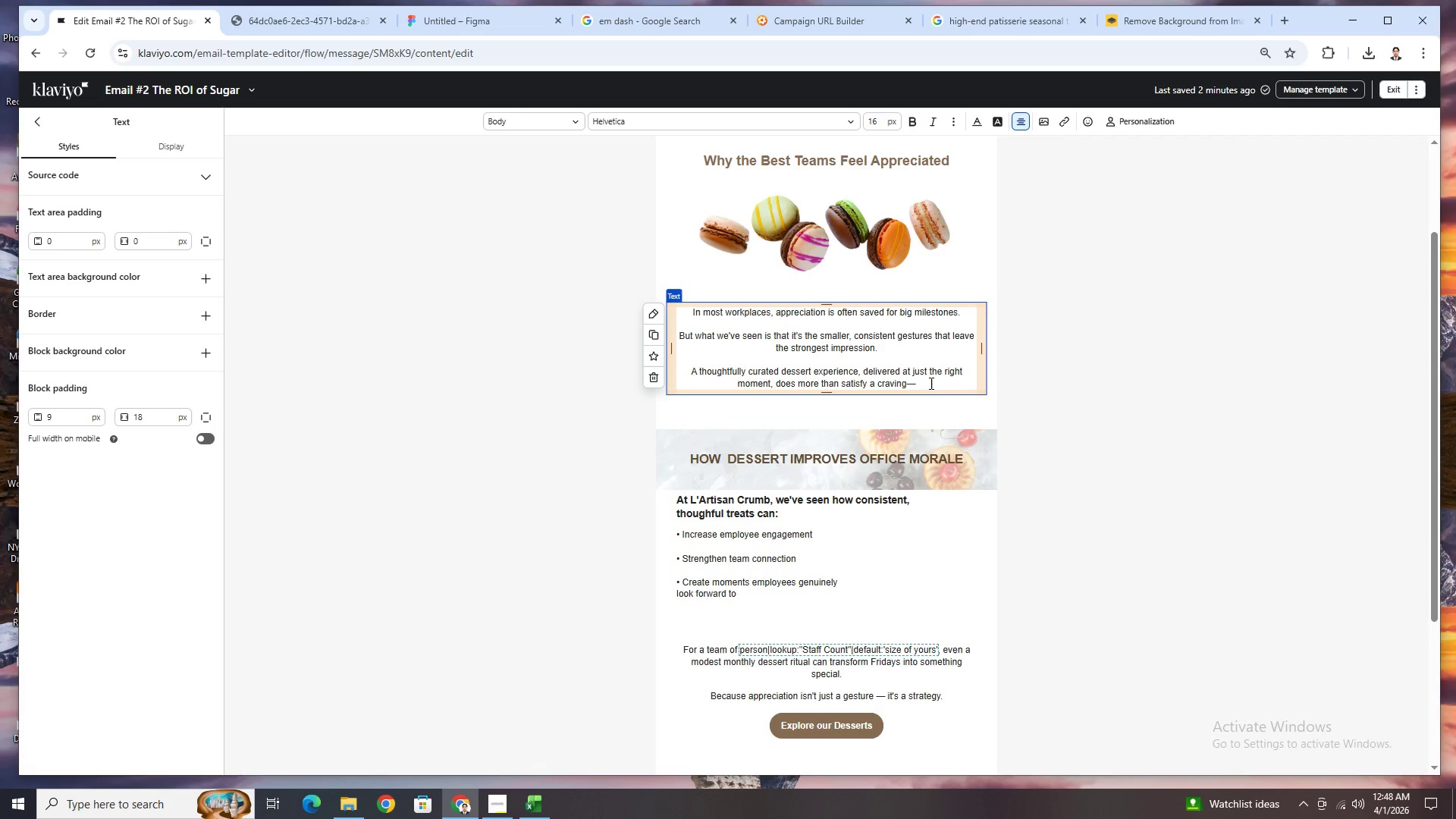 
double_click([930, 383])
 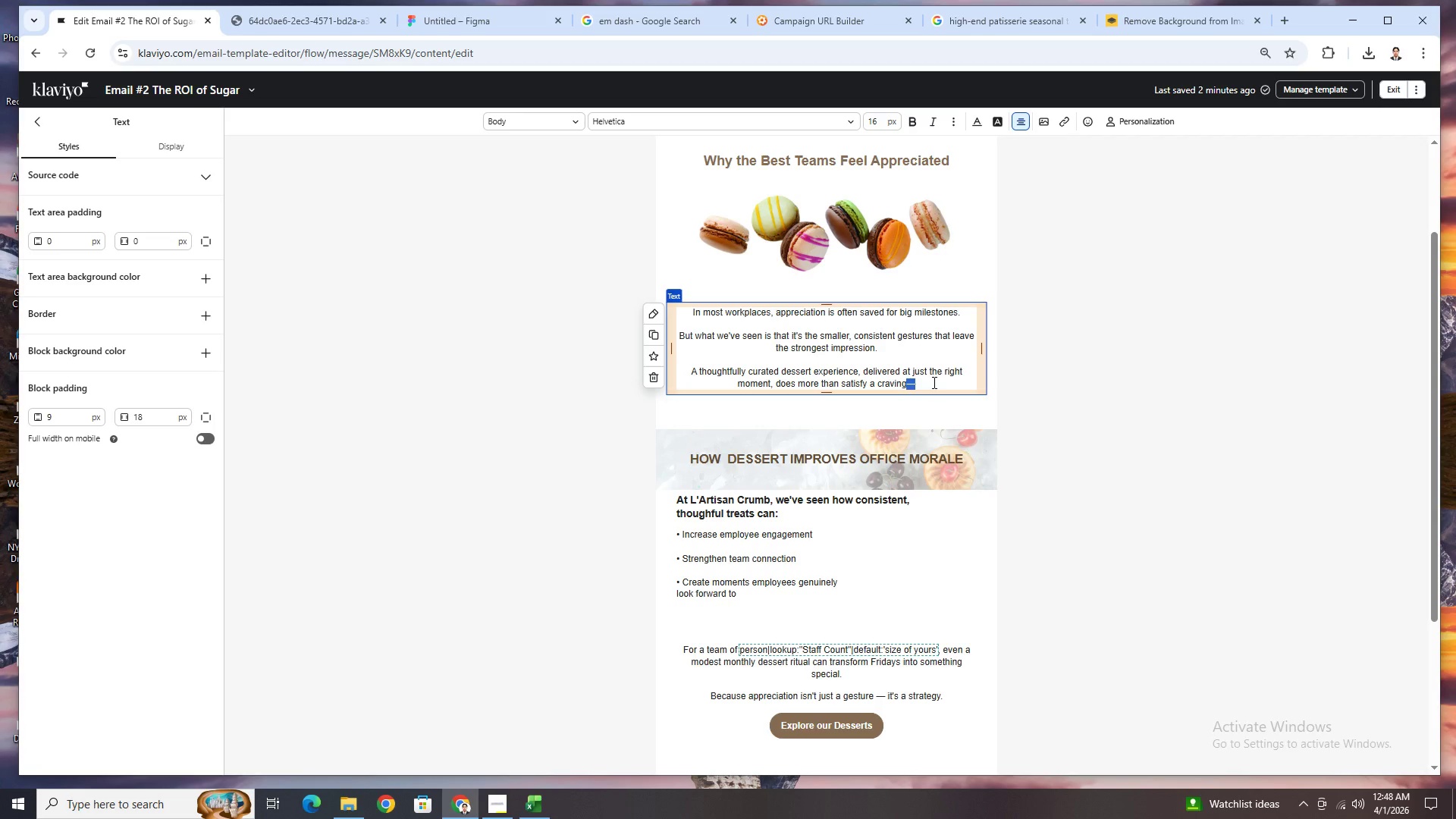 
left_click([933, 382])
 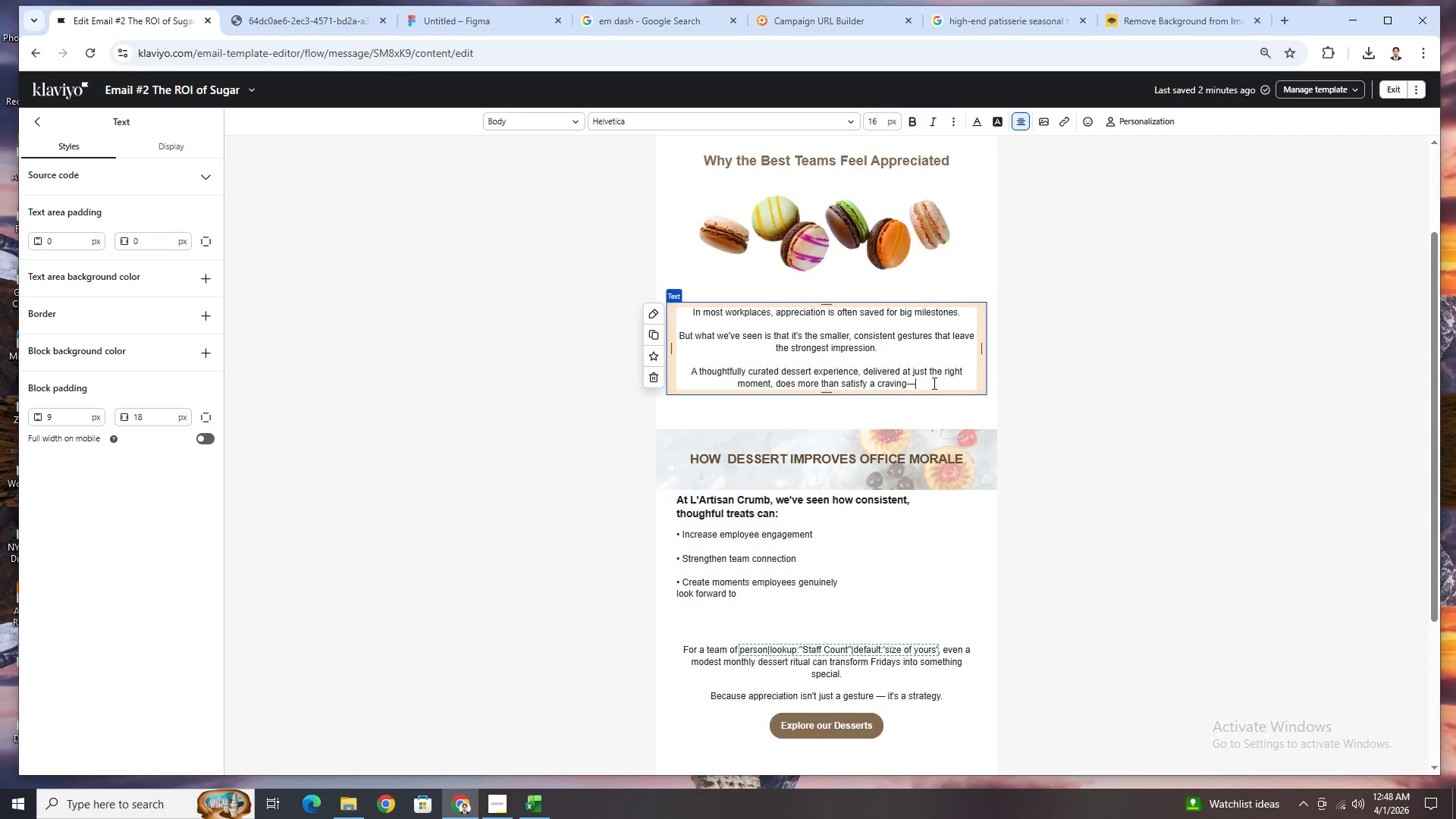 
type( it pause)
key(Backspace)
key(Backspace)
key(Backspace)
key(Backspace)
key(Backspace)
type(creates a pause. A)
 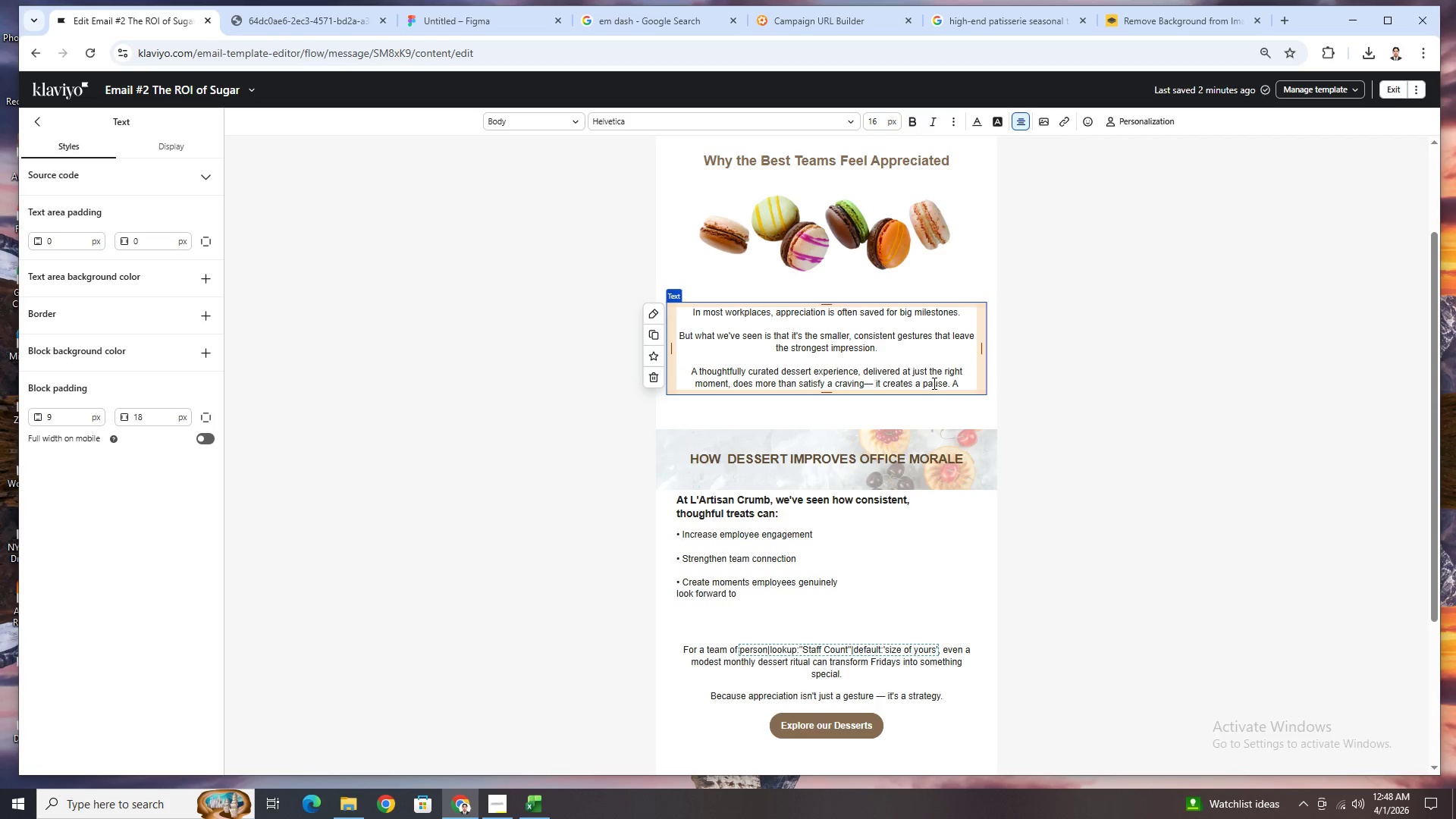 
type( shared moemtn.)
key(Backspace)
key(Backspace)
key(Backspace)
key(Backspace)
key(Backspace)
type(ment. Something your team genuinely looks forward to.)
 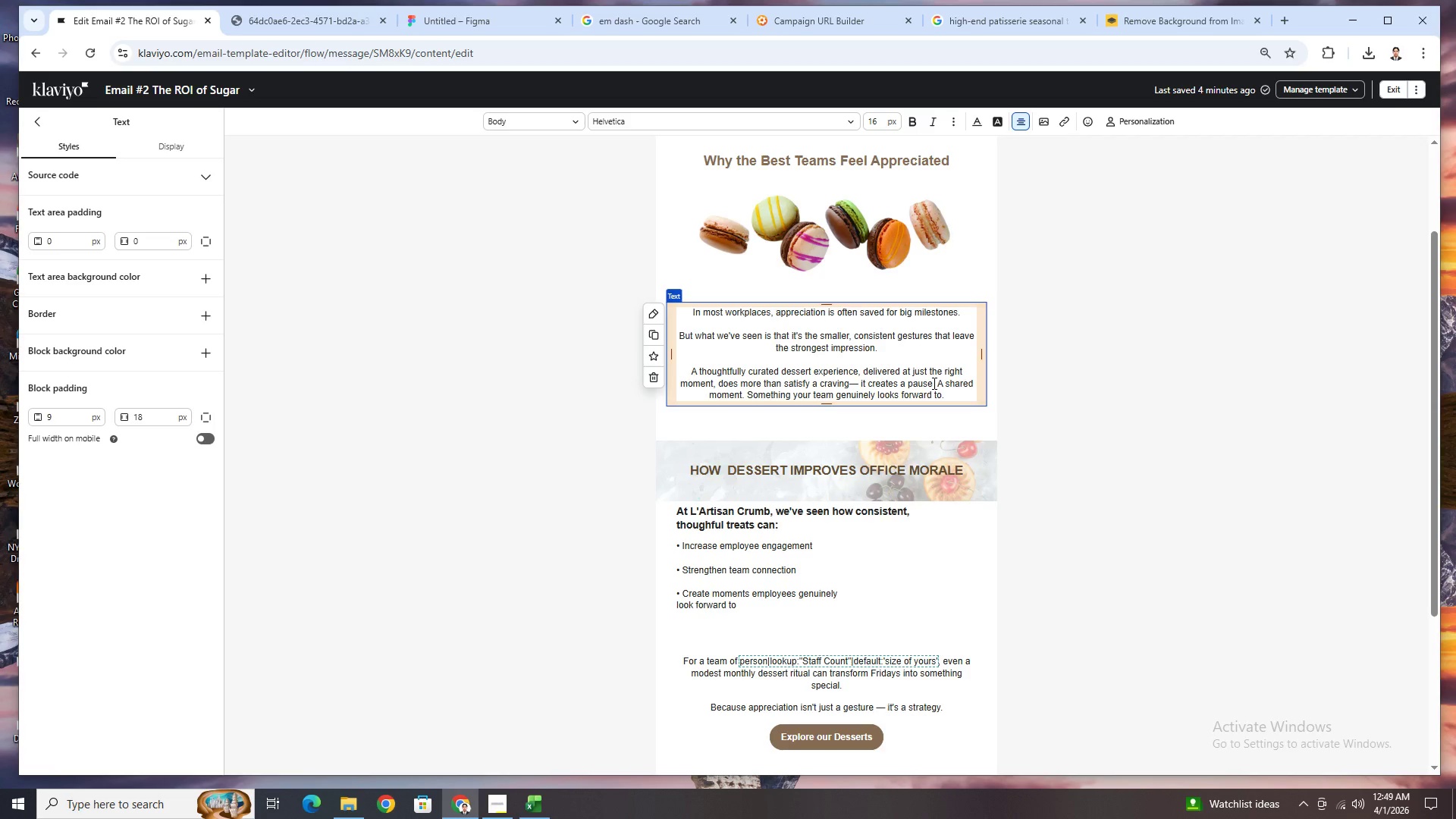 
left_click([1097, 482])
 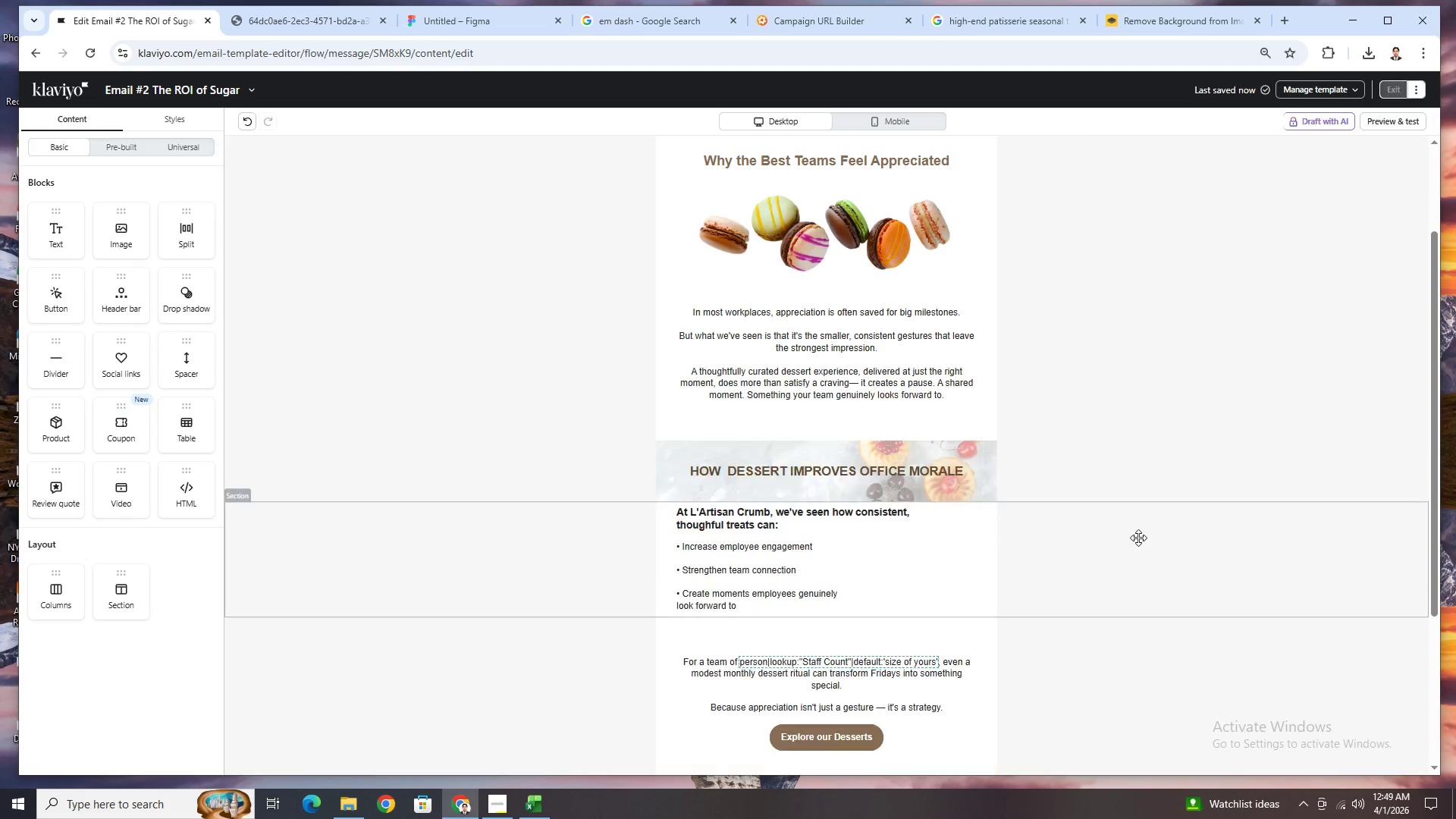 
scroll: coordinate [1271, 500], scroll_direction: up, amount: 2.0
 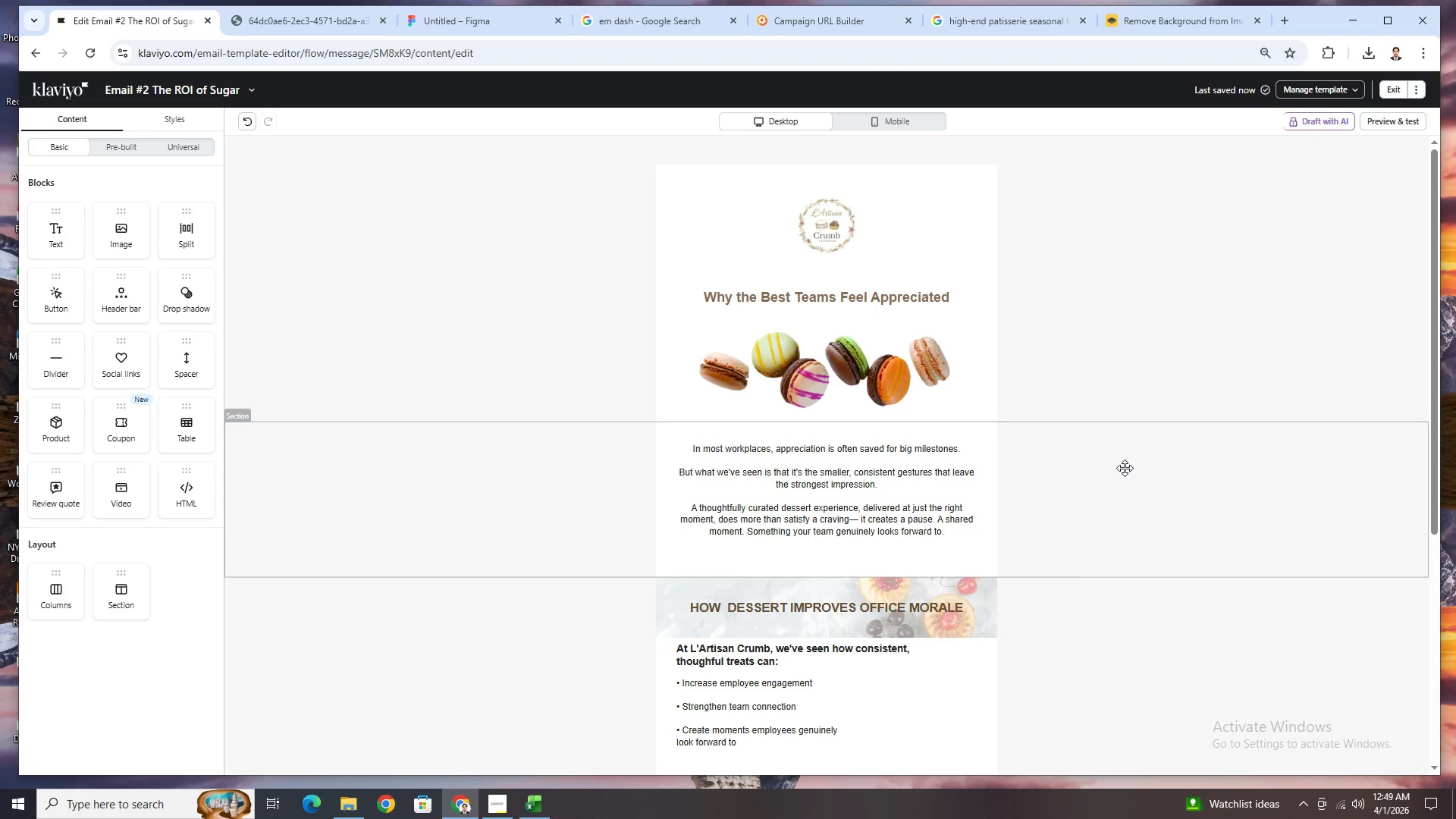 
scroll: coordinate [1134, 482], scroll_direction: down, amount: 1.0
 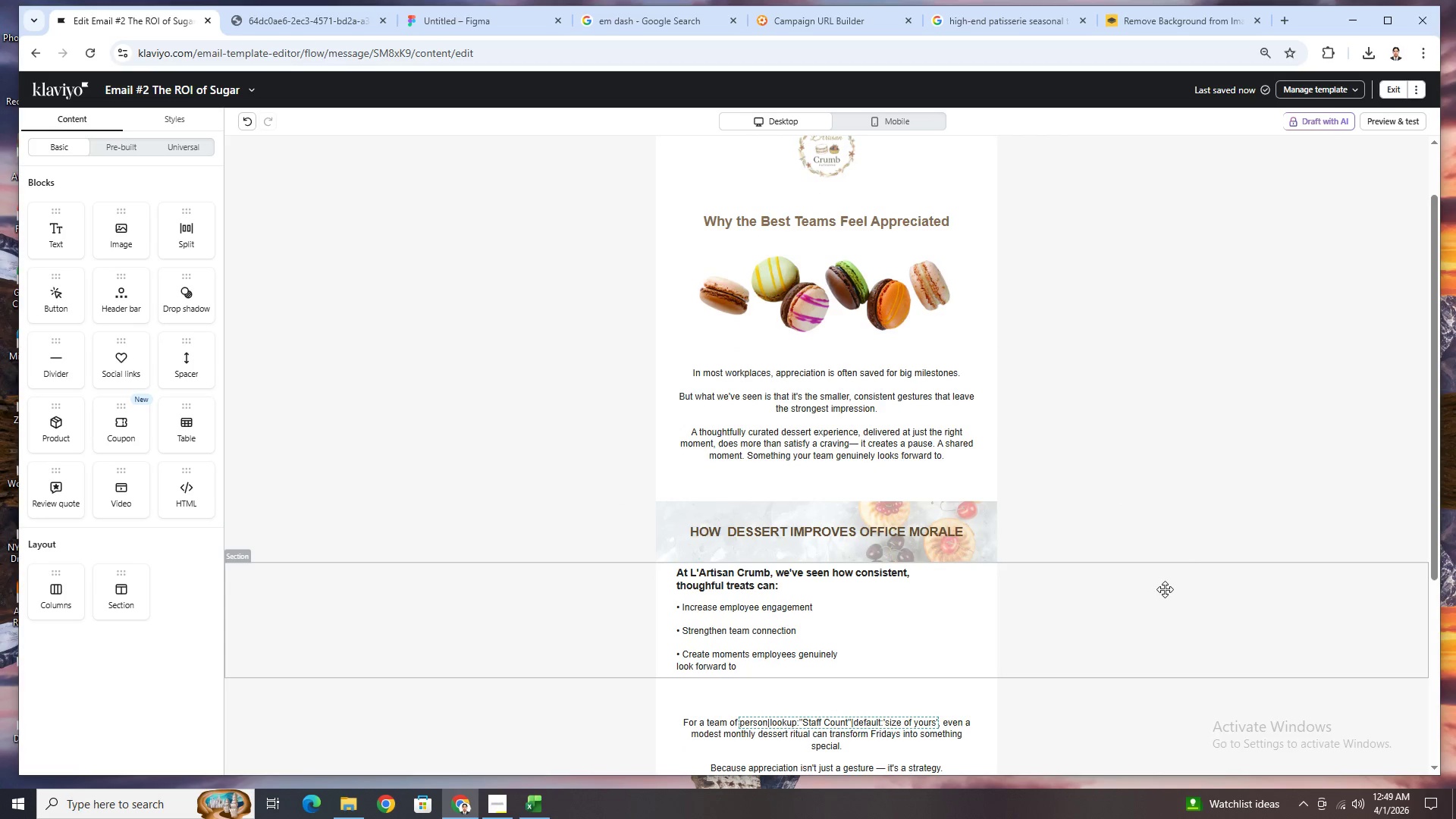 
scroll: coordinate [1165, 589], scroll_direction: up, amount: 2.0
 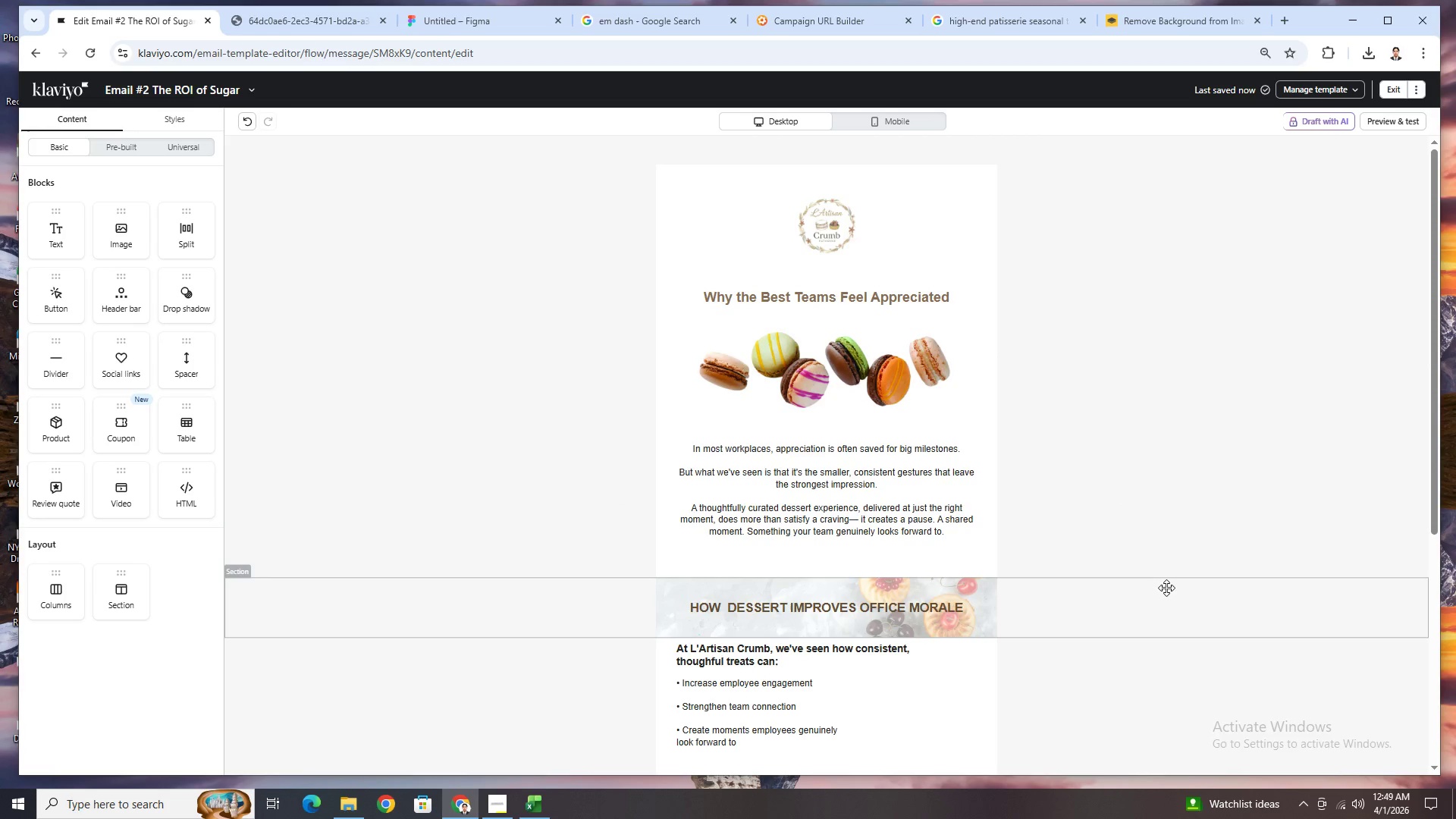 
scroll: coordinate [1169, 585], scroll_direction: down, amount: 2.0
 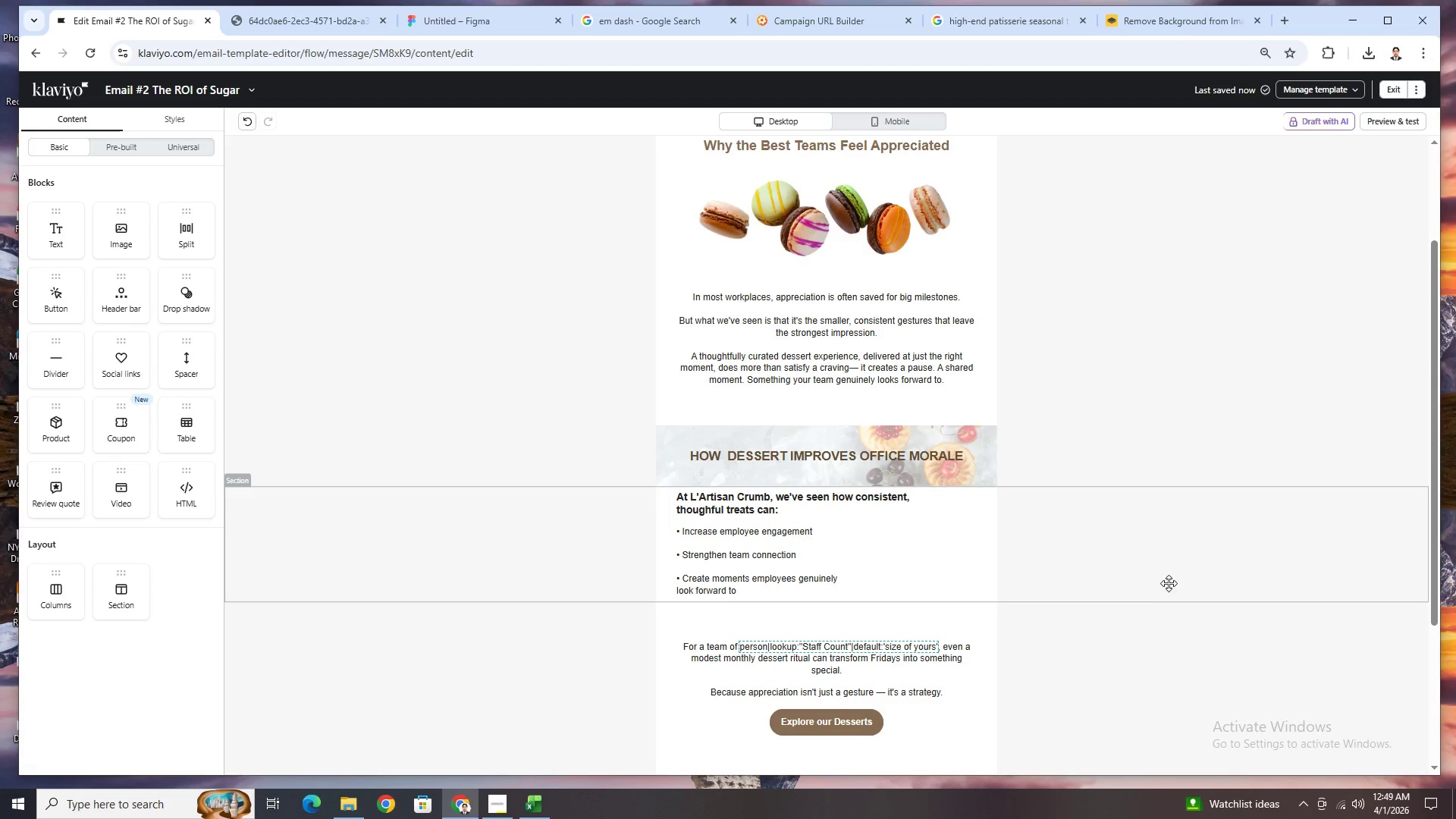 
wait(5.64)
 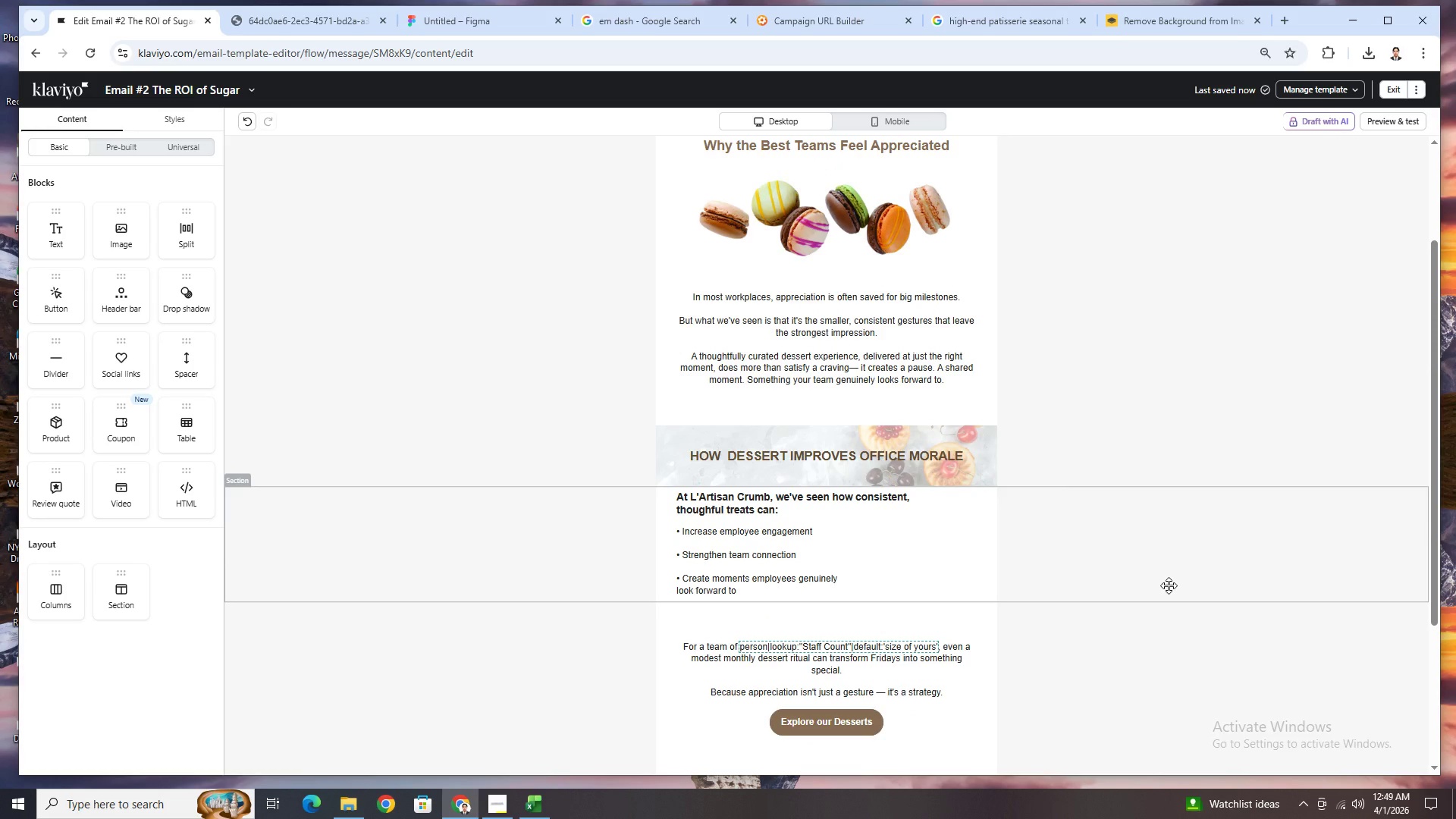 
scroll: coordinate [1168, 544], scroll_direction: up, amount: 2.0
 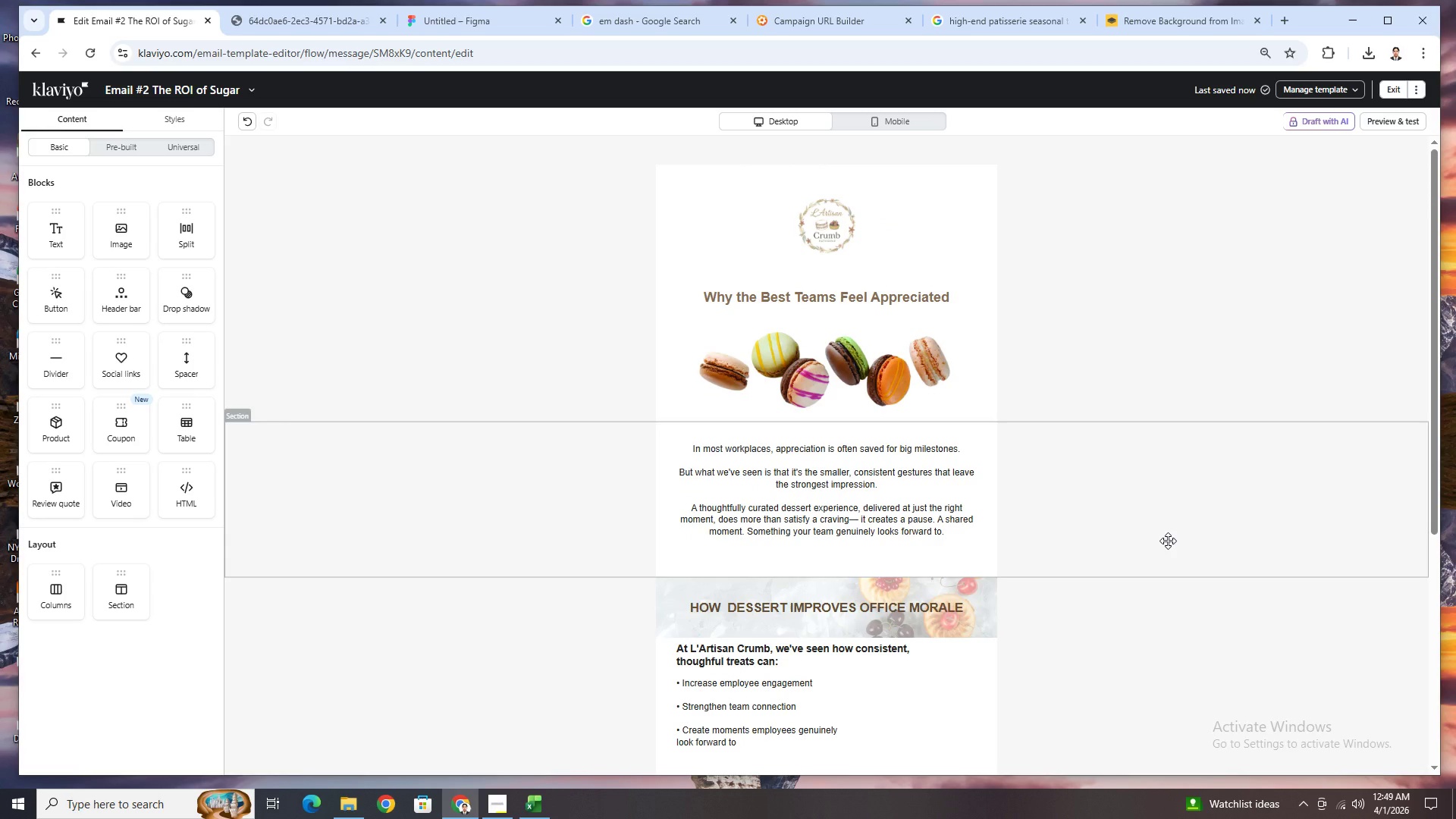 
scroll: coordinate [1168, 541], scroll_direction: down, amount: 1.0
 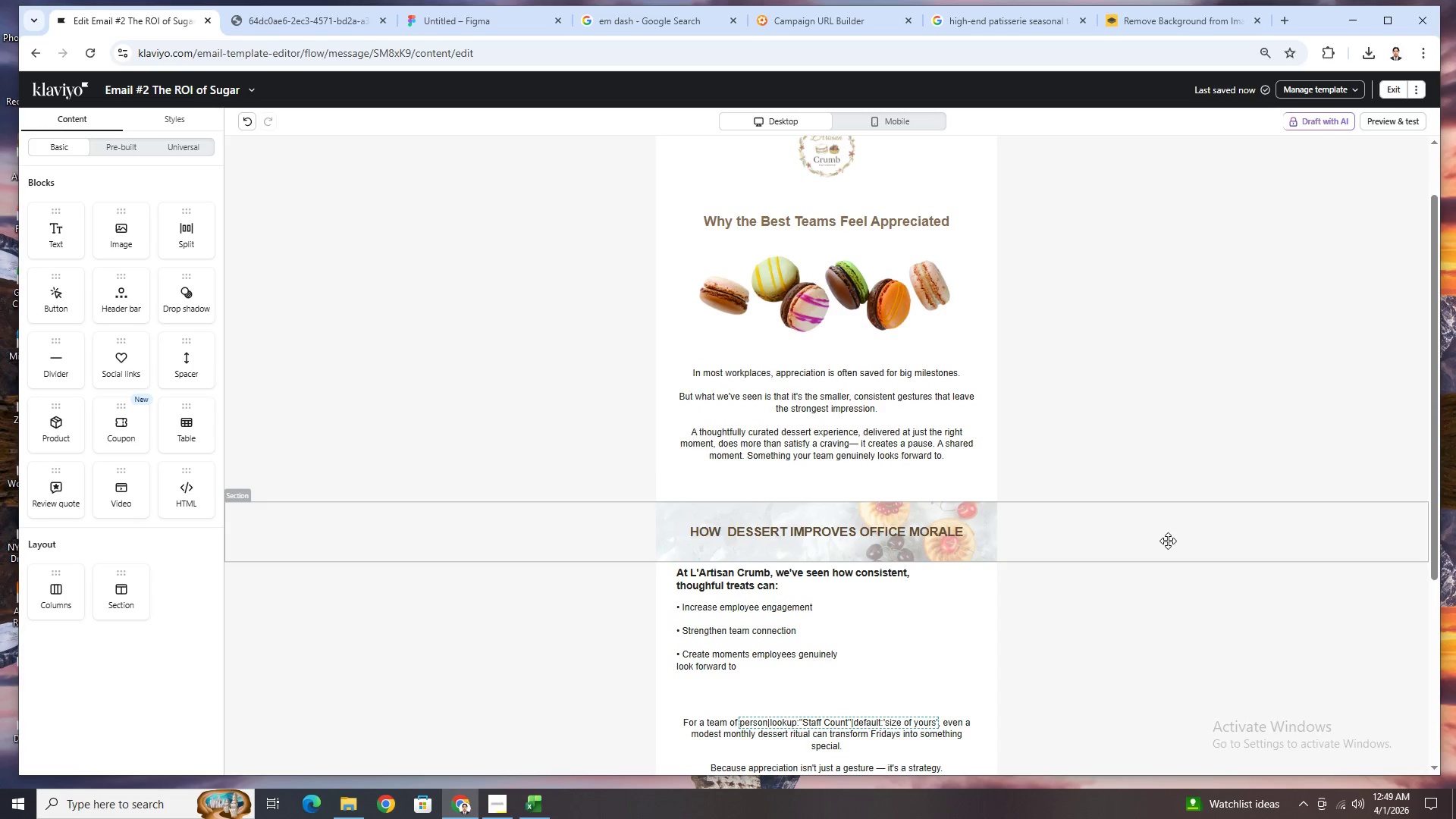 
scroll: coordinate [1168, 541], scroll_direction: up, amount: 2.0
 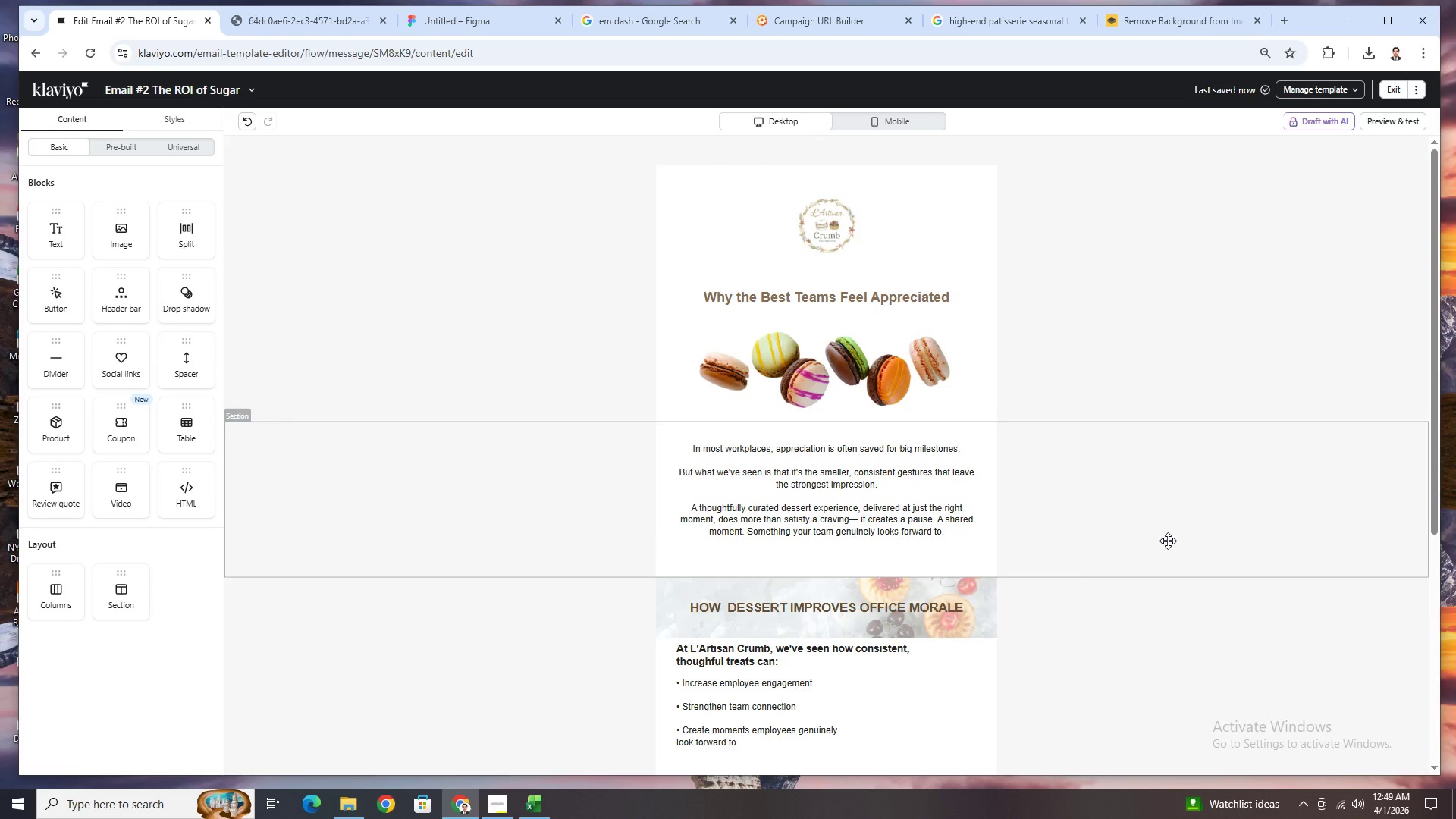 
scroll: coordinate [1168, 541], scroll_direction: down, amount: 1.0
 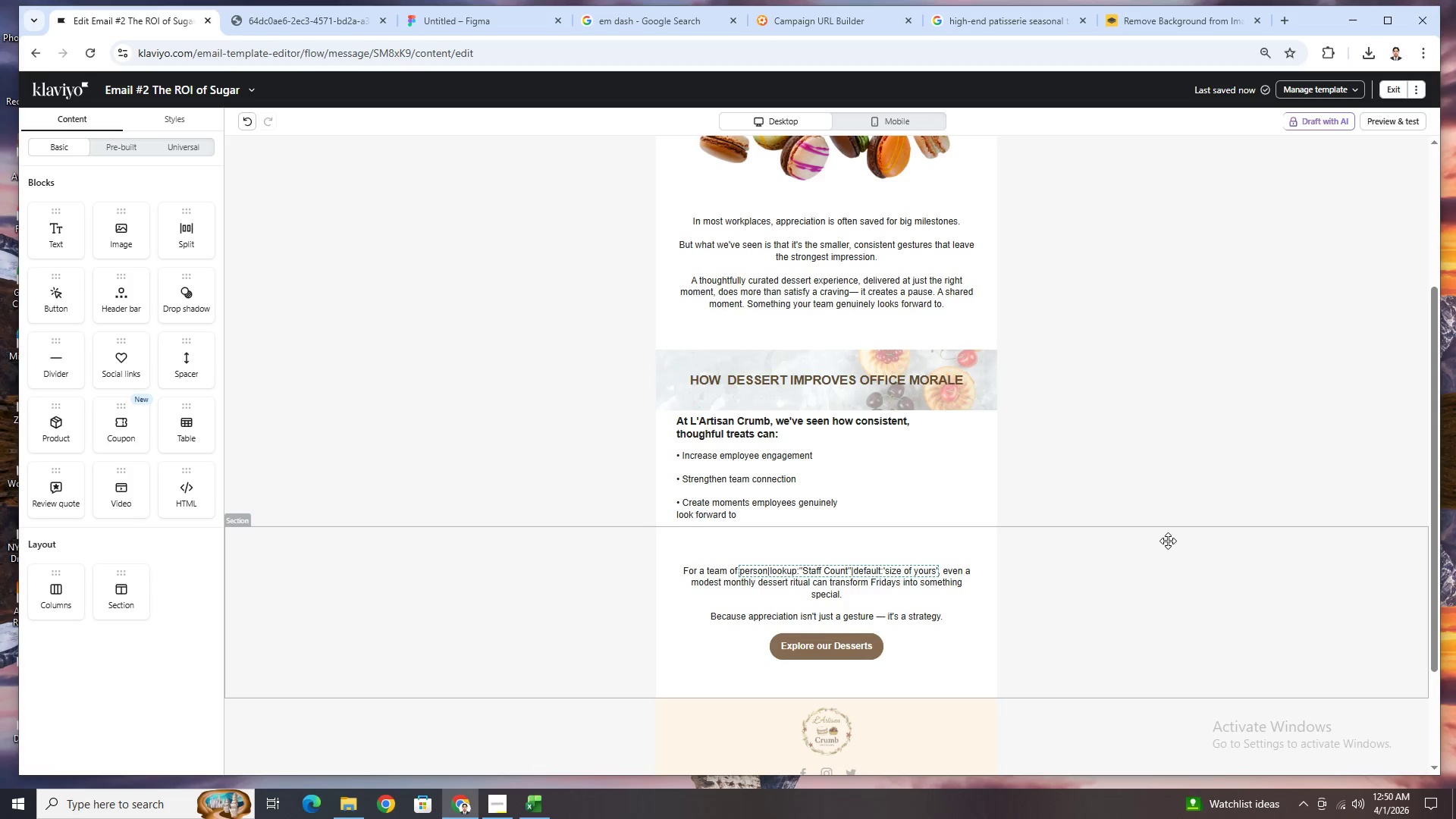 
wait(36.64)
 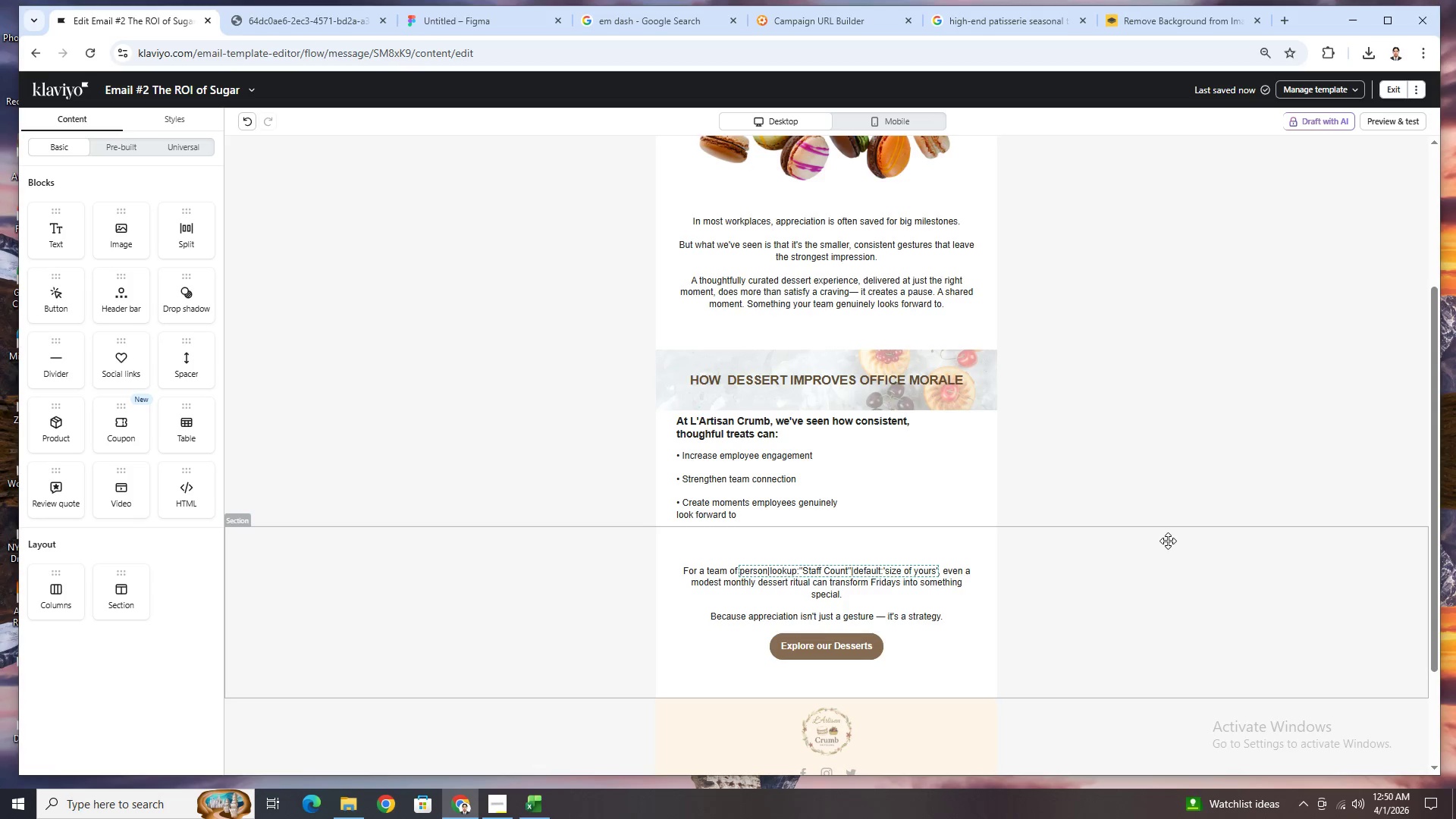 
left_click([507, 793])